 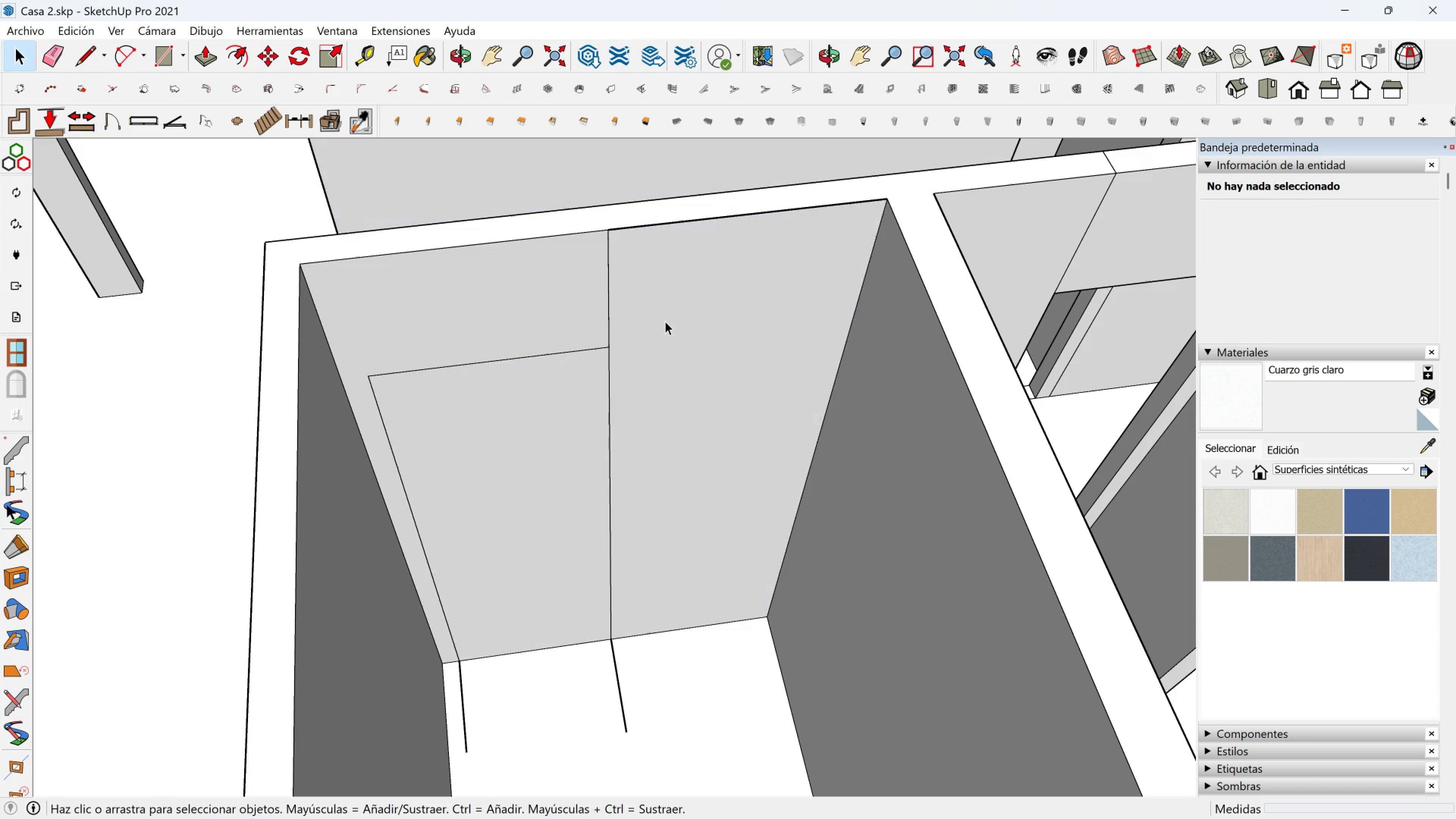 
left_click([665, 321])
 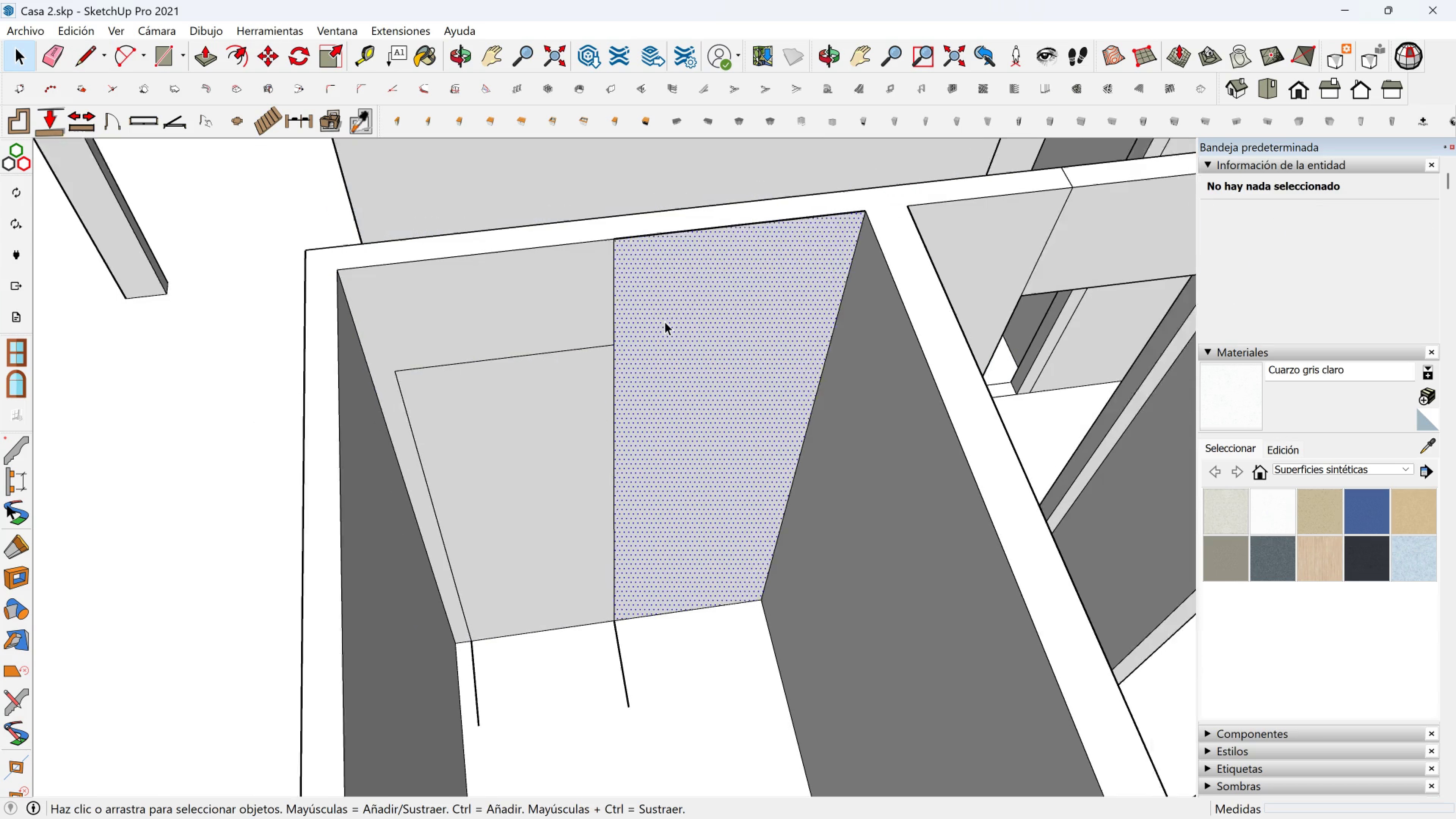 
scroll: coordinate [665, 322], scroll_direction: down, amount: 2.0
 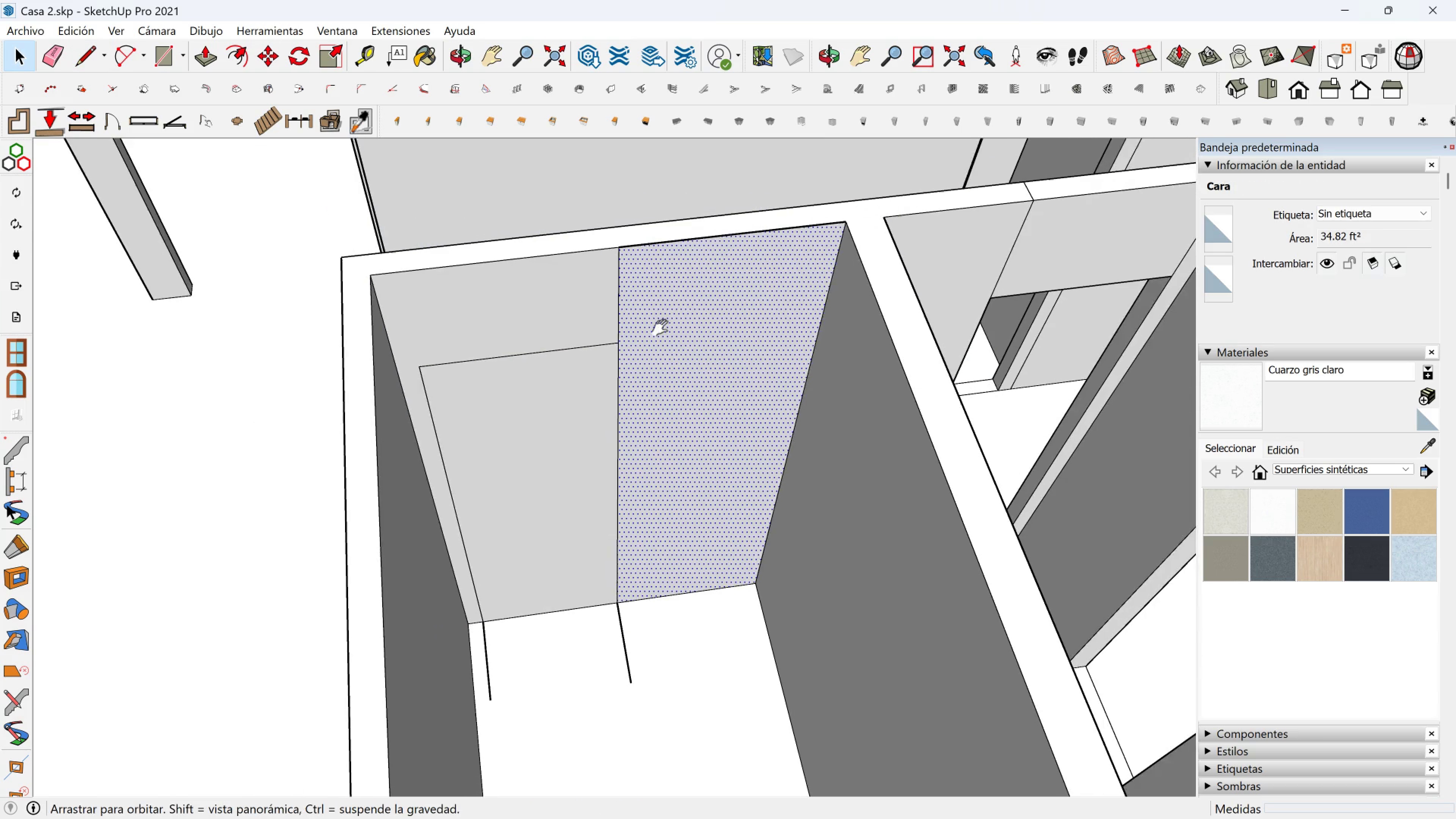 
key(Shift+ShiftLeft)
 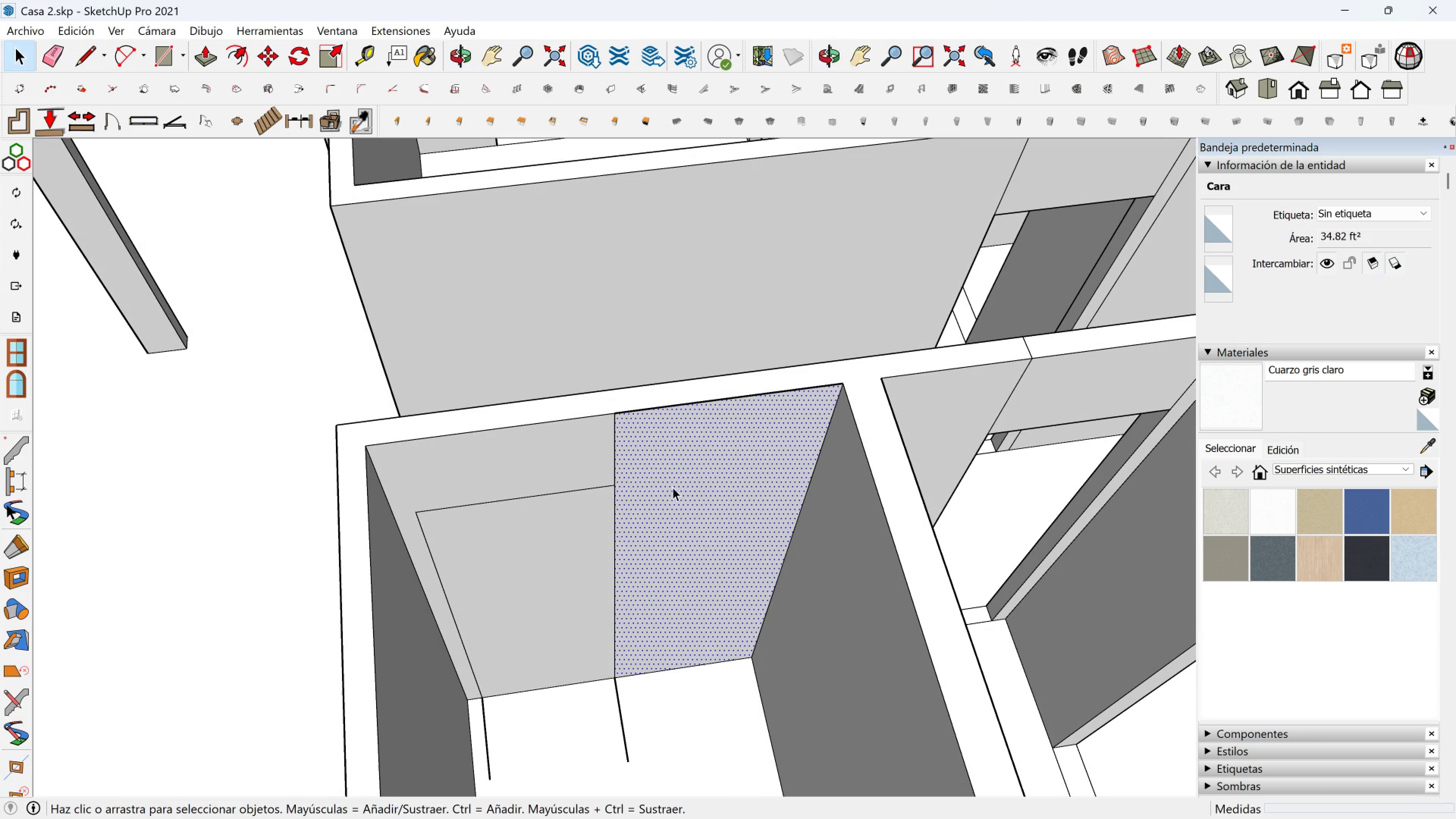 
key(Delete)